 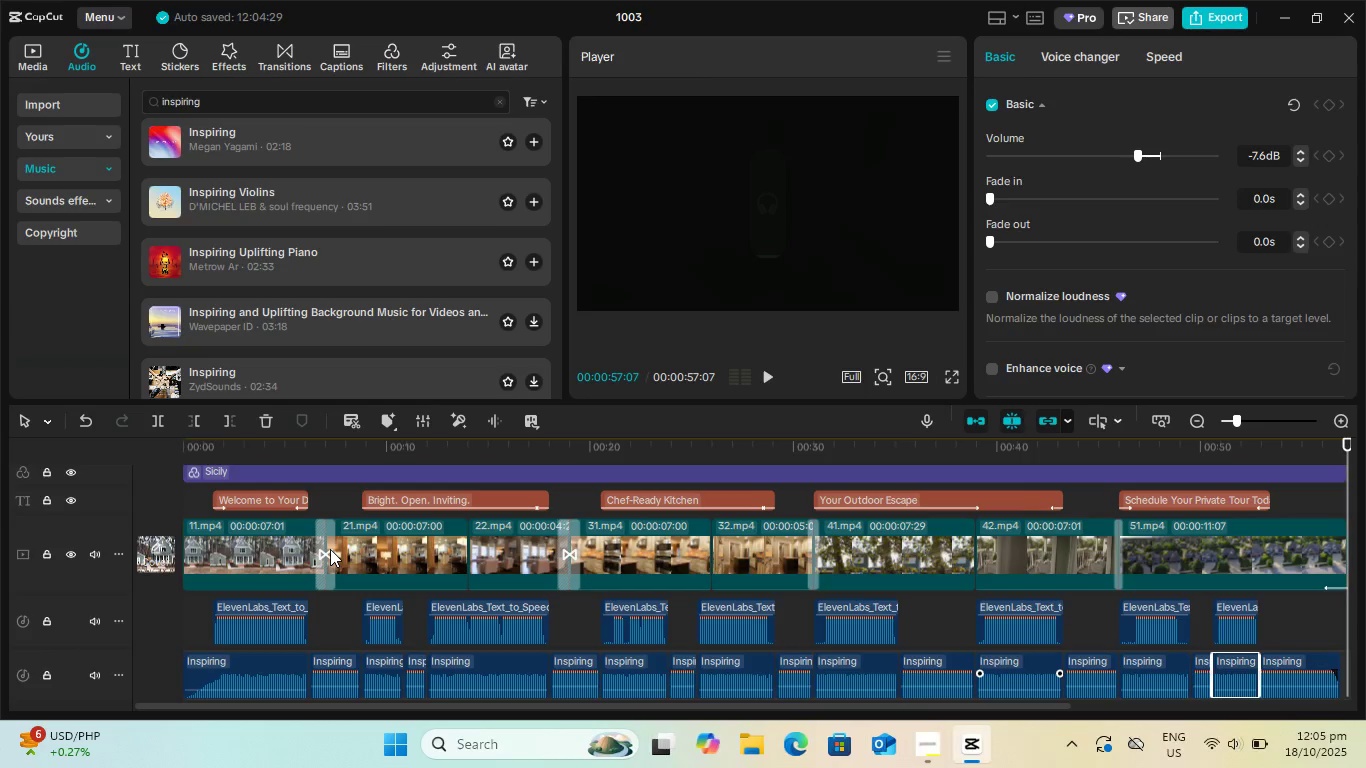 
left_click_drag(start_coordinate=[292, 445], to_coordinate=[129, 434])
 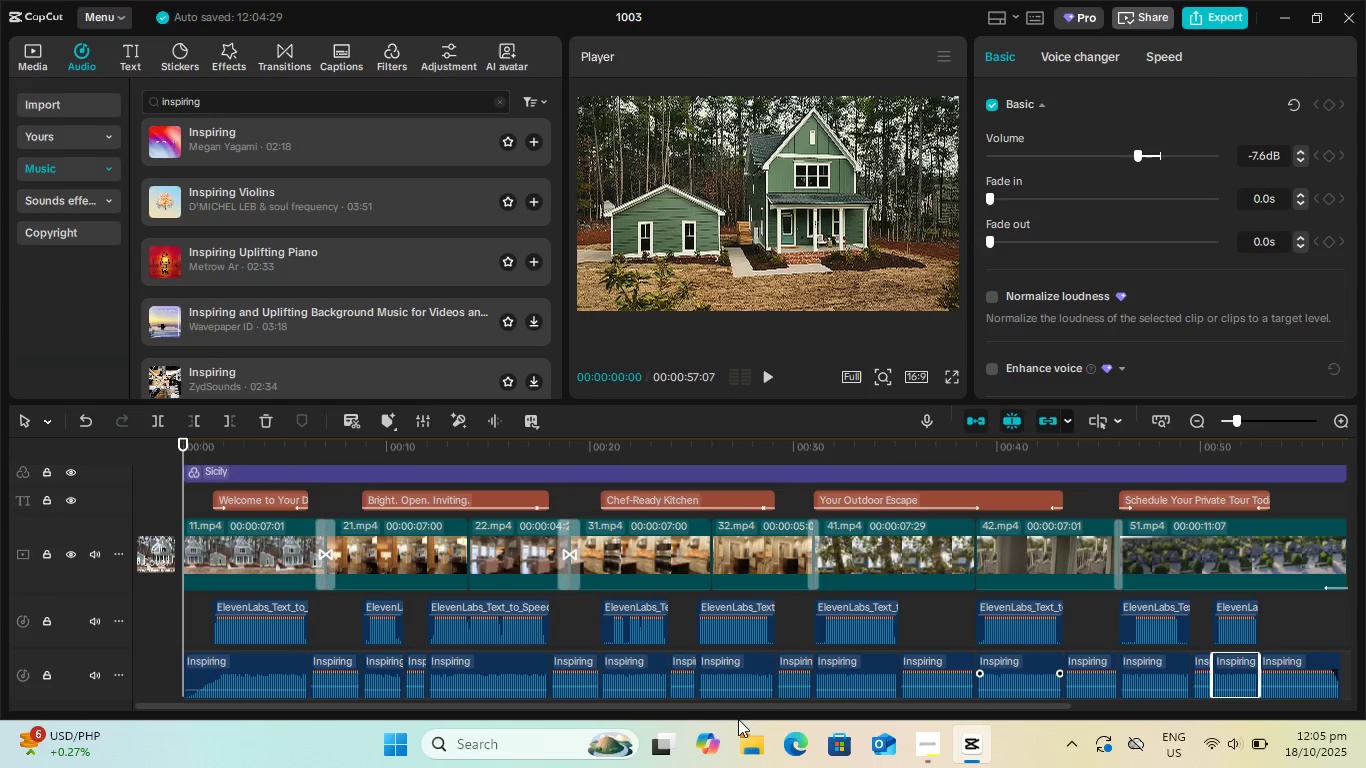 
left_click_drag(start_coordinate=[723, 706], to_coordinate=[647, 716])
 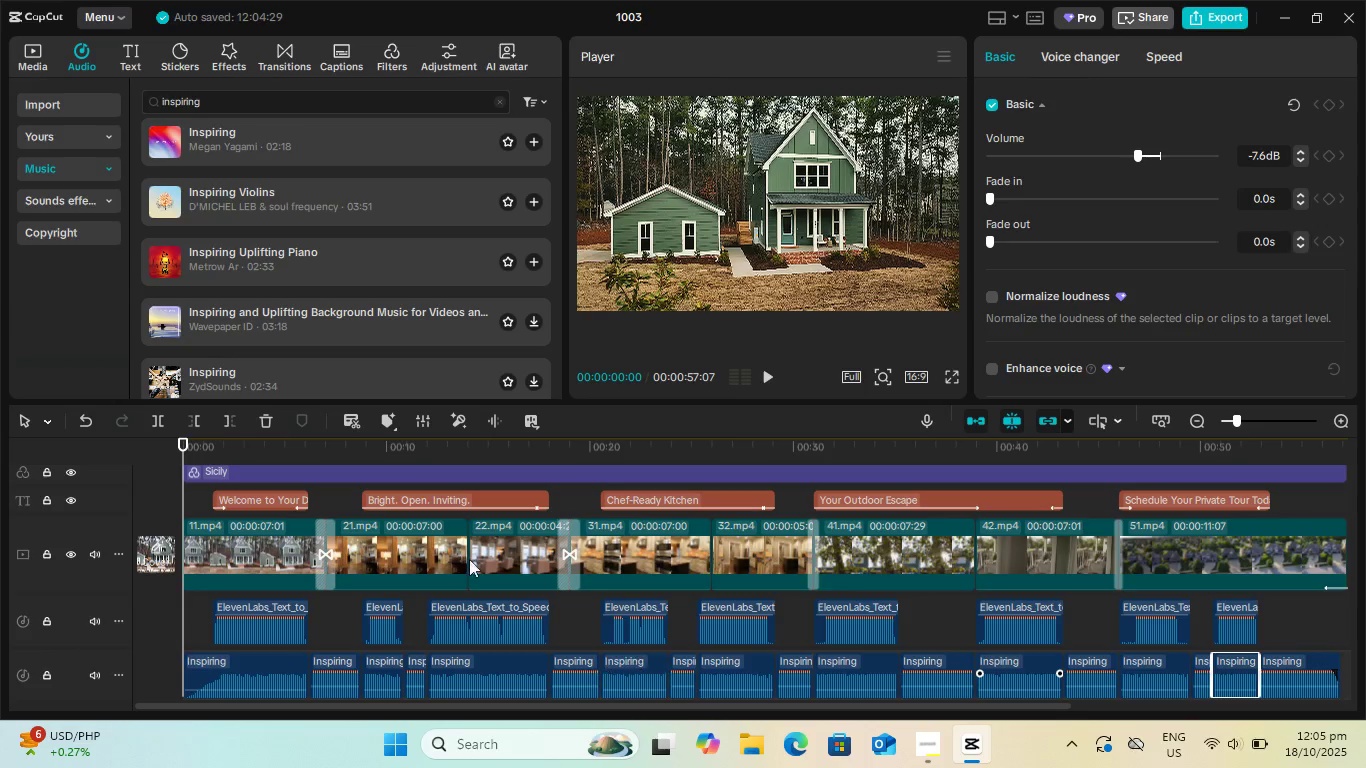 
wait(6.14)
 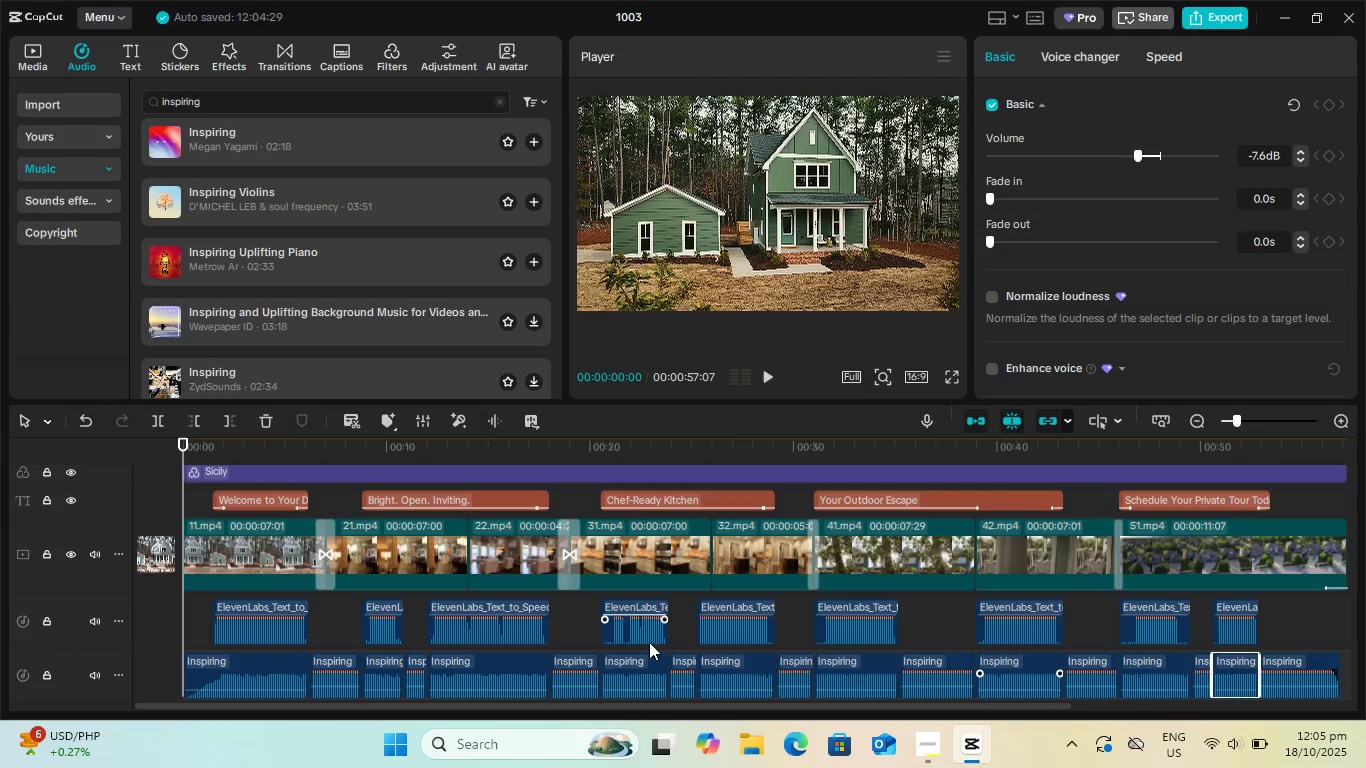 
left_click_drag(start_coordinate=[275, 447], to_coordinate=[669, 471])
 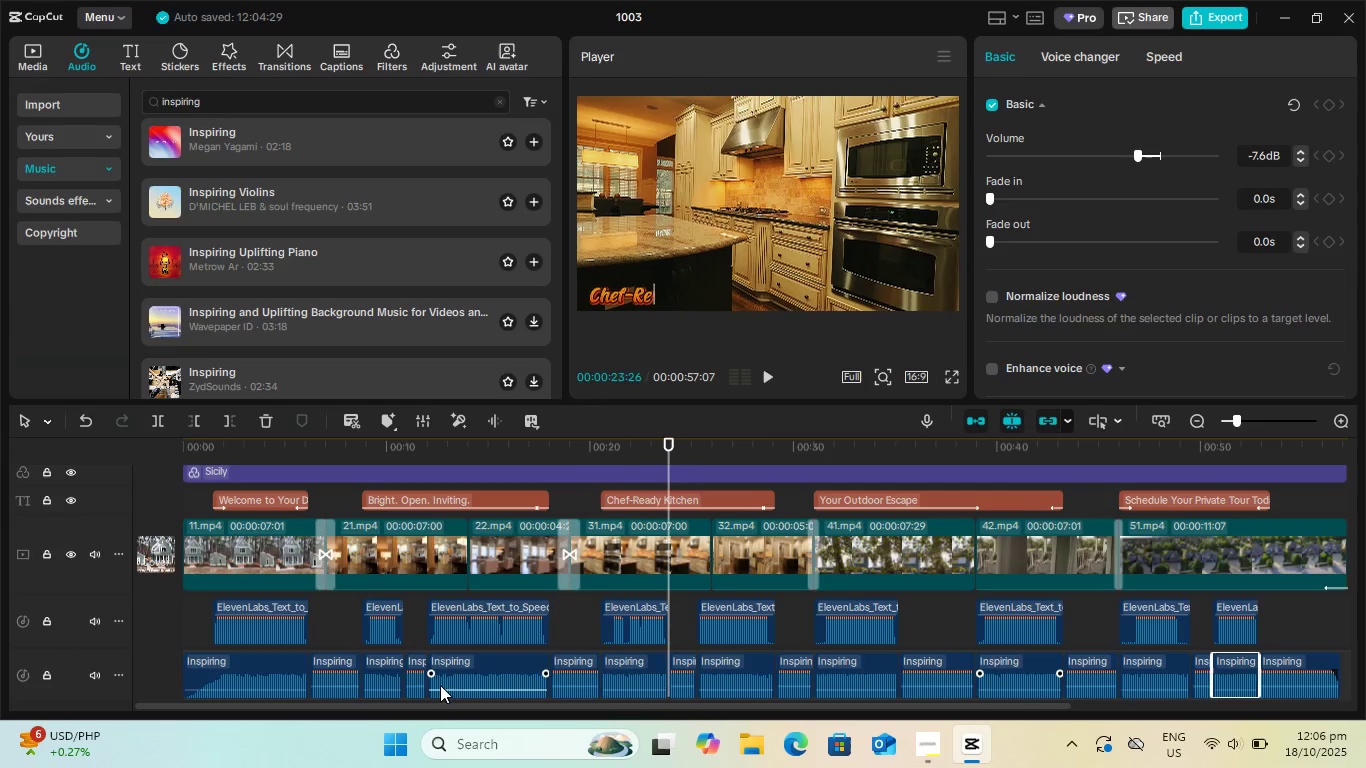 
mouse_move([282, 689])
 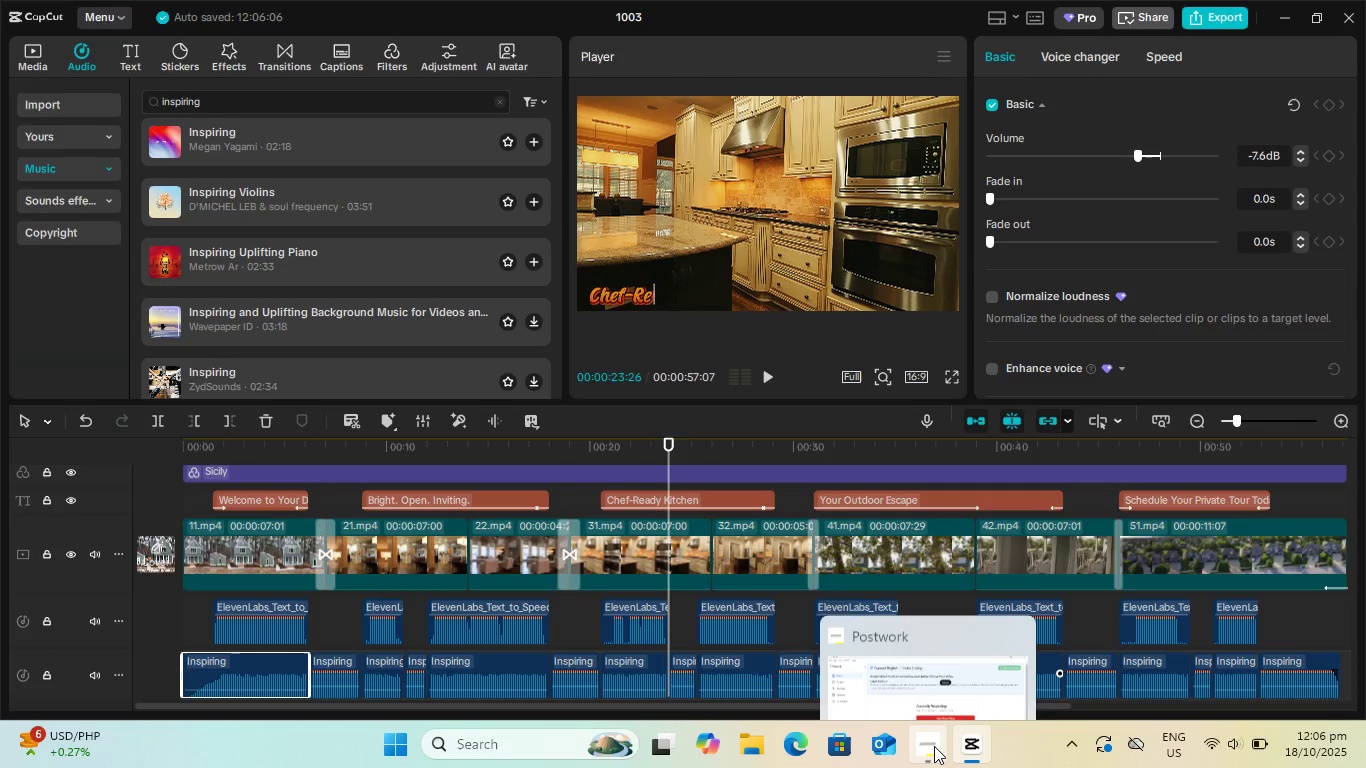 
left_click([934, 746])